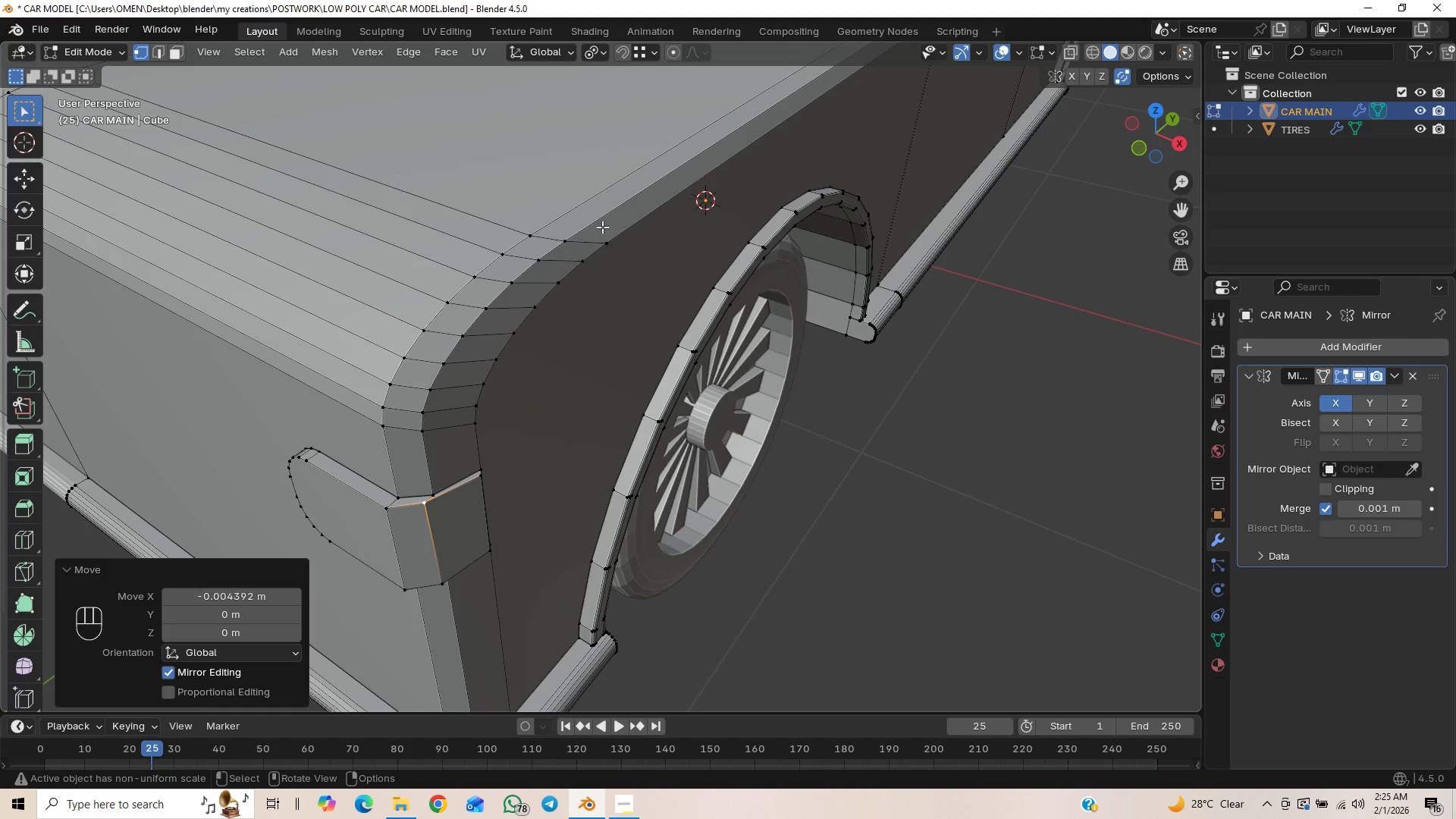 
key(Control+Z)
 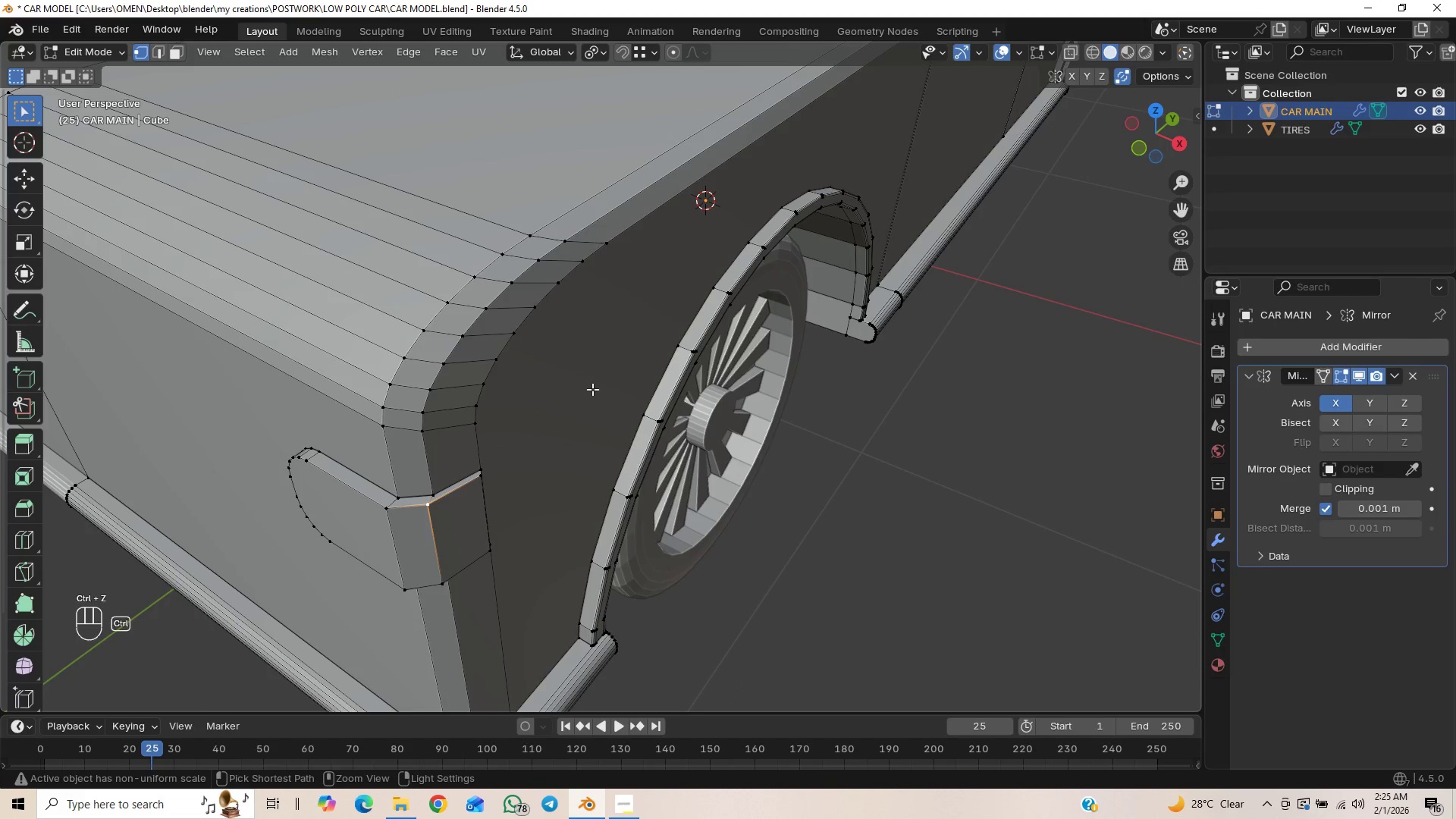 
scroll: coordinate [588, 399], scroll_direction: down, amount: 2.0
 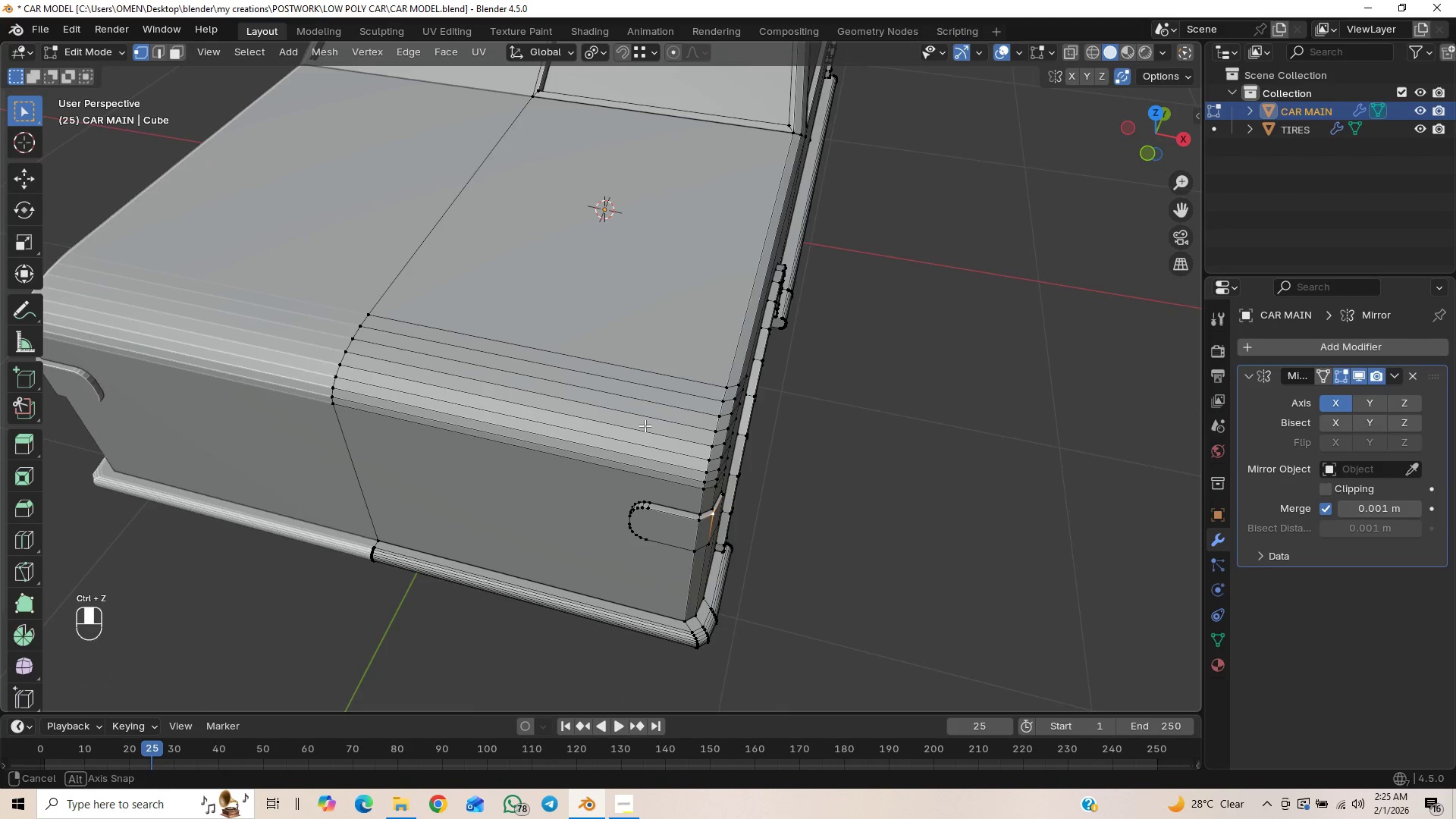 
hold_key(key=ShiftLeft, duration=0.41)
 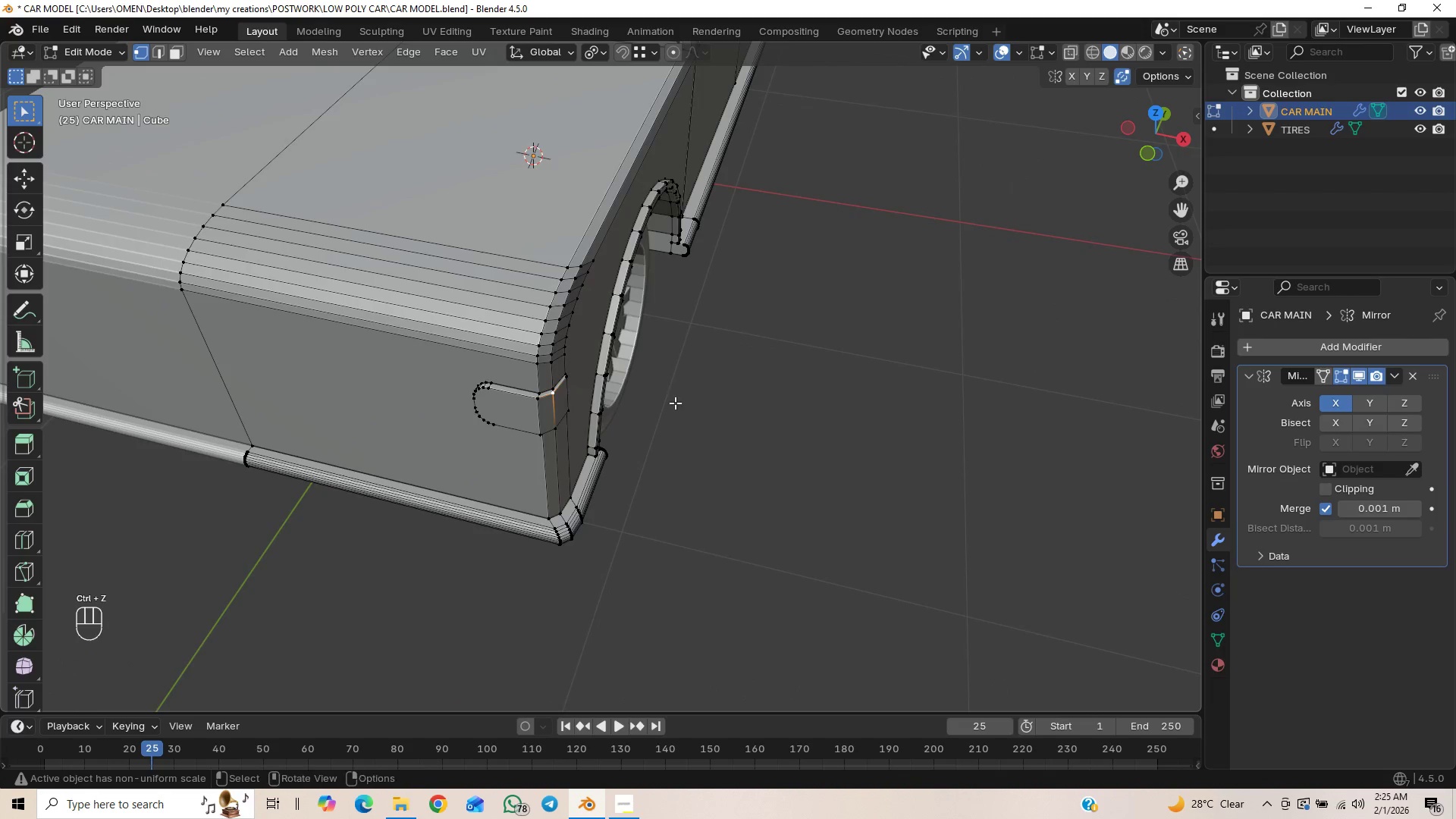 
key(Shift+ShiftLeft)
 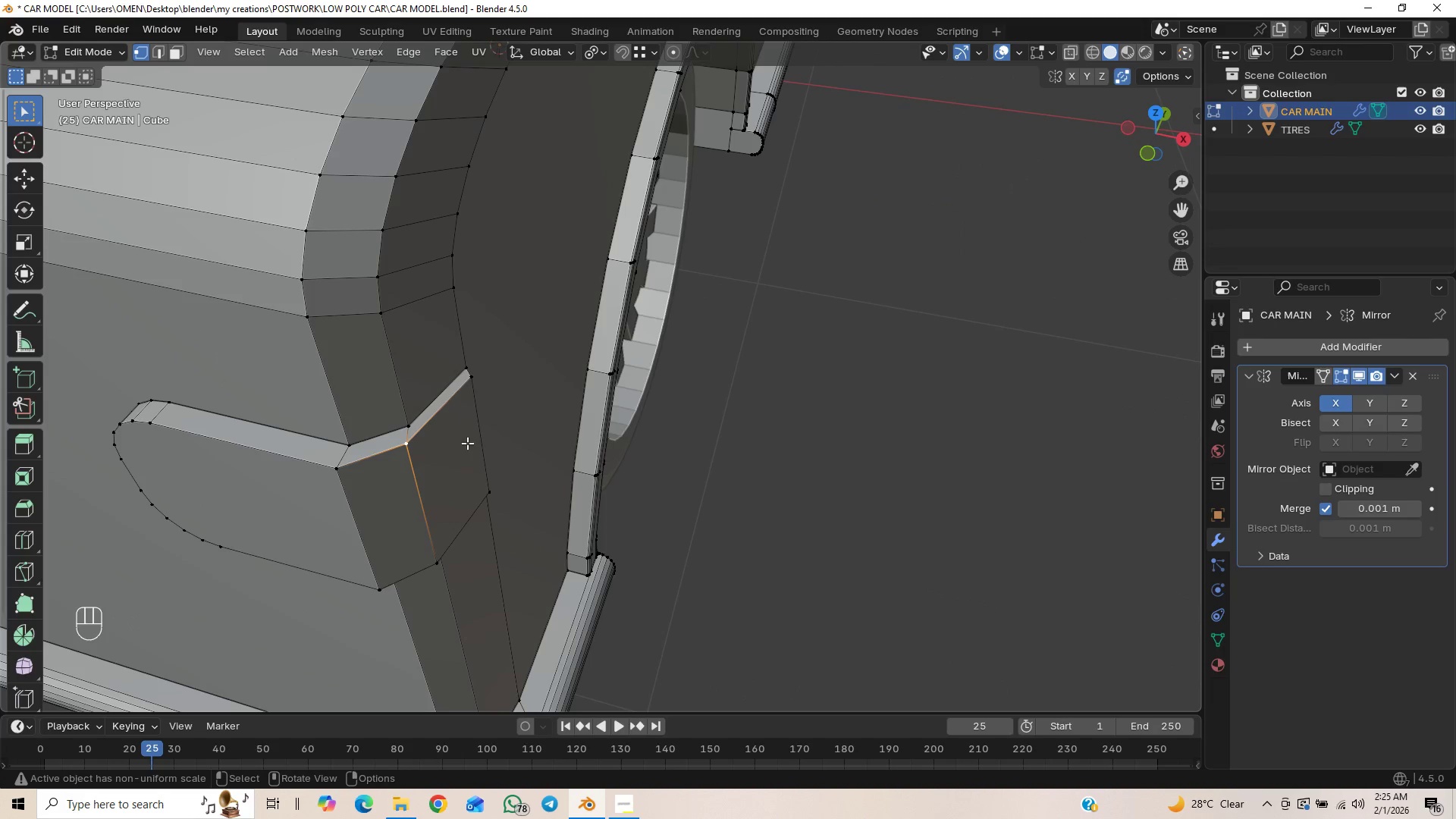 
scroll: coordinate [683, 415], scroll_direction: up, amount: 3.0
 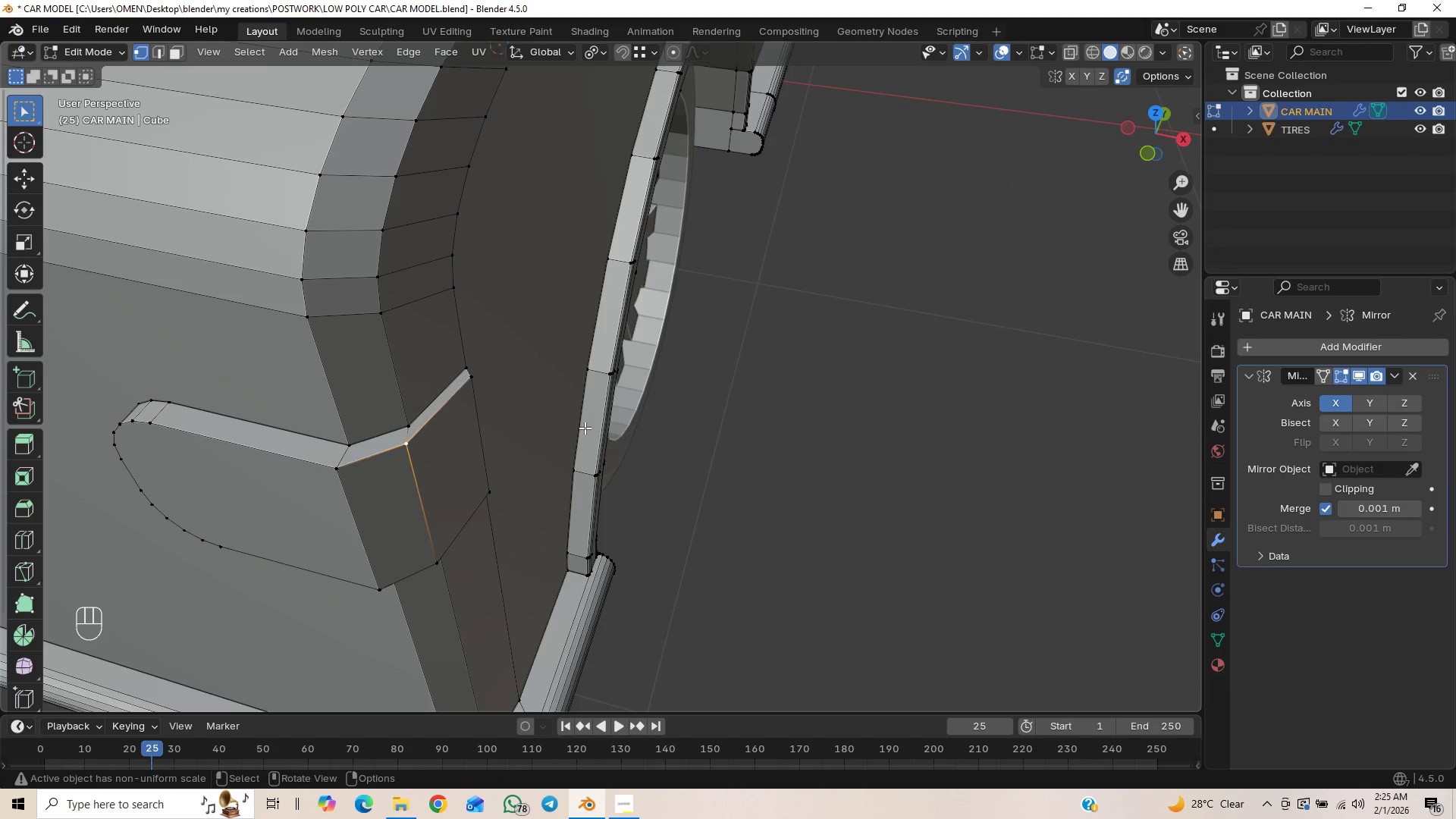 
left_click([461, 444])
 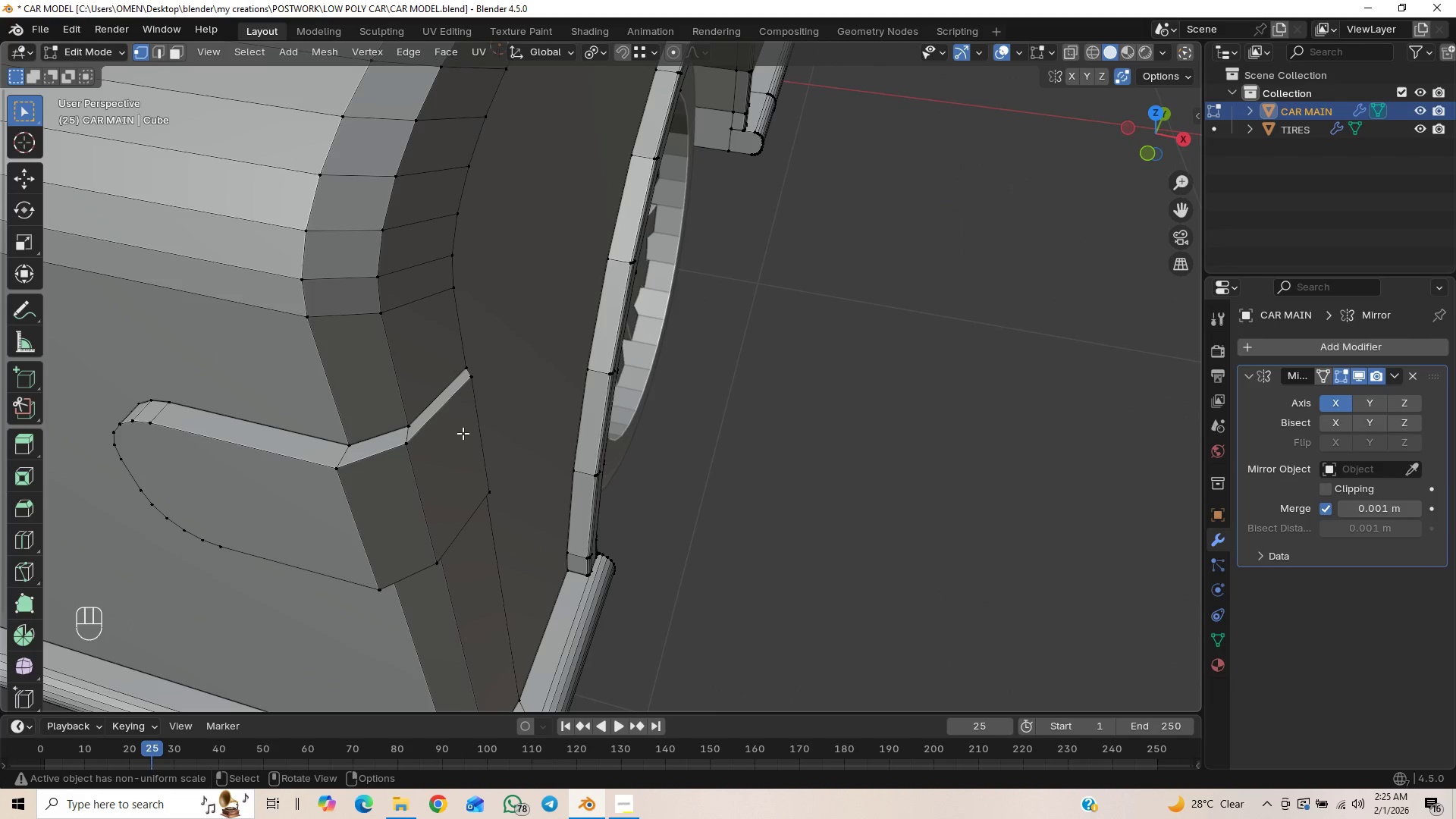 
key(3)
 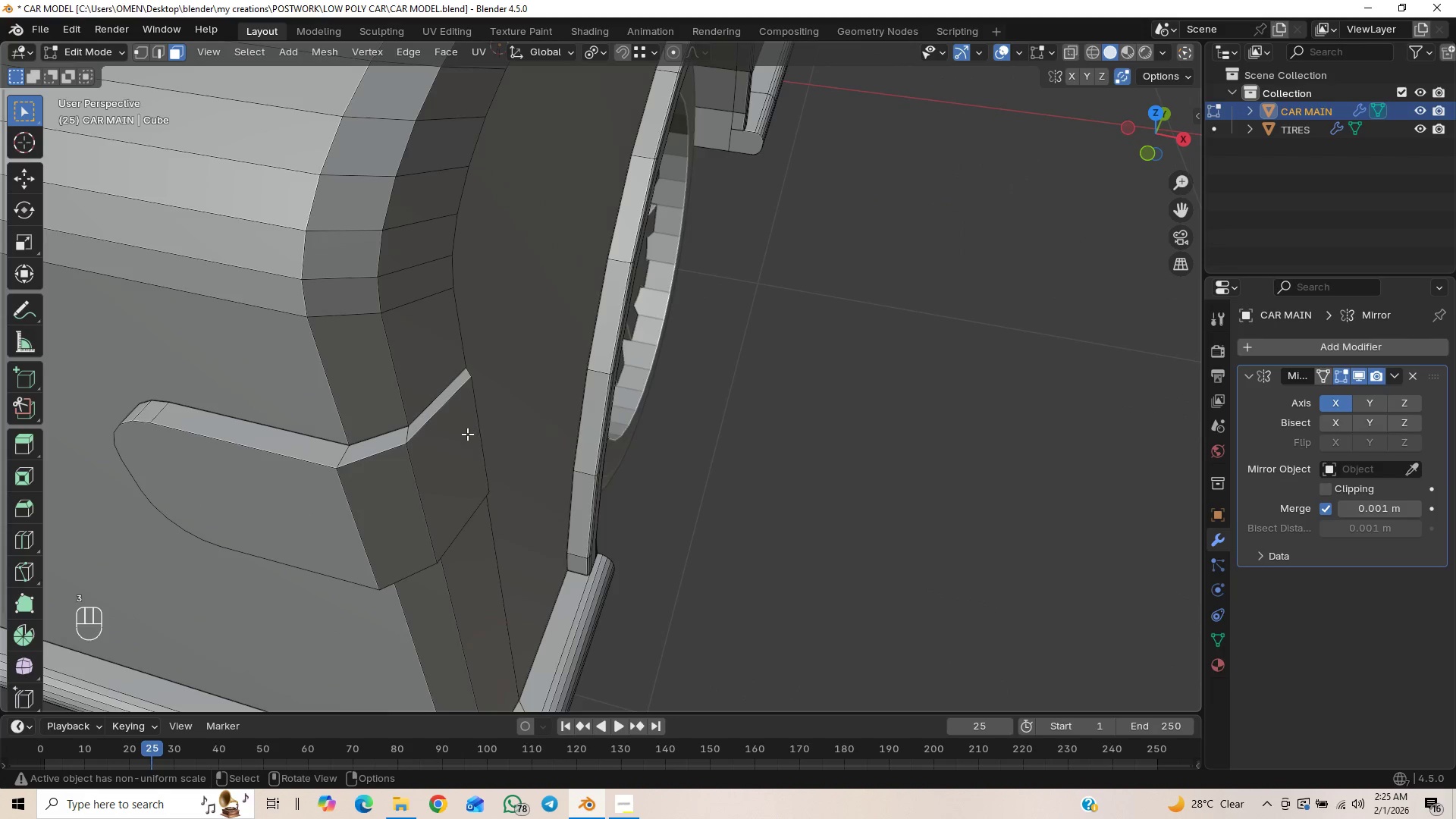 
left_click([464, 437])
 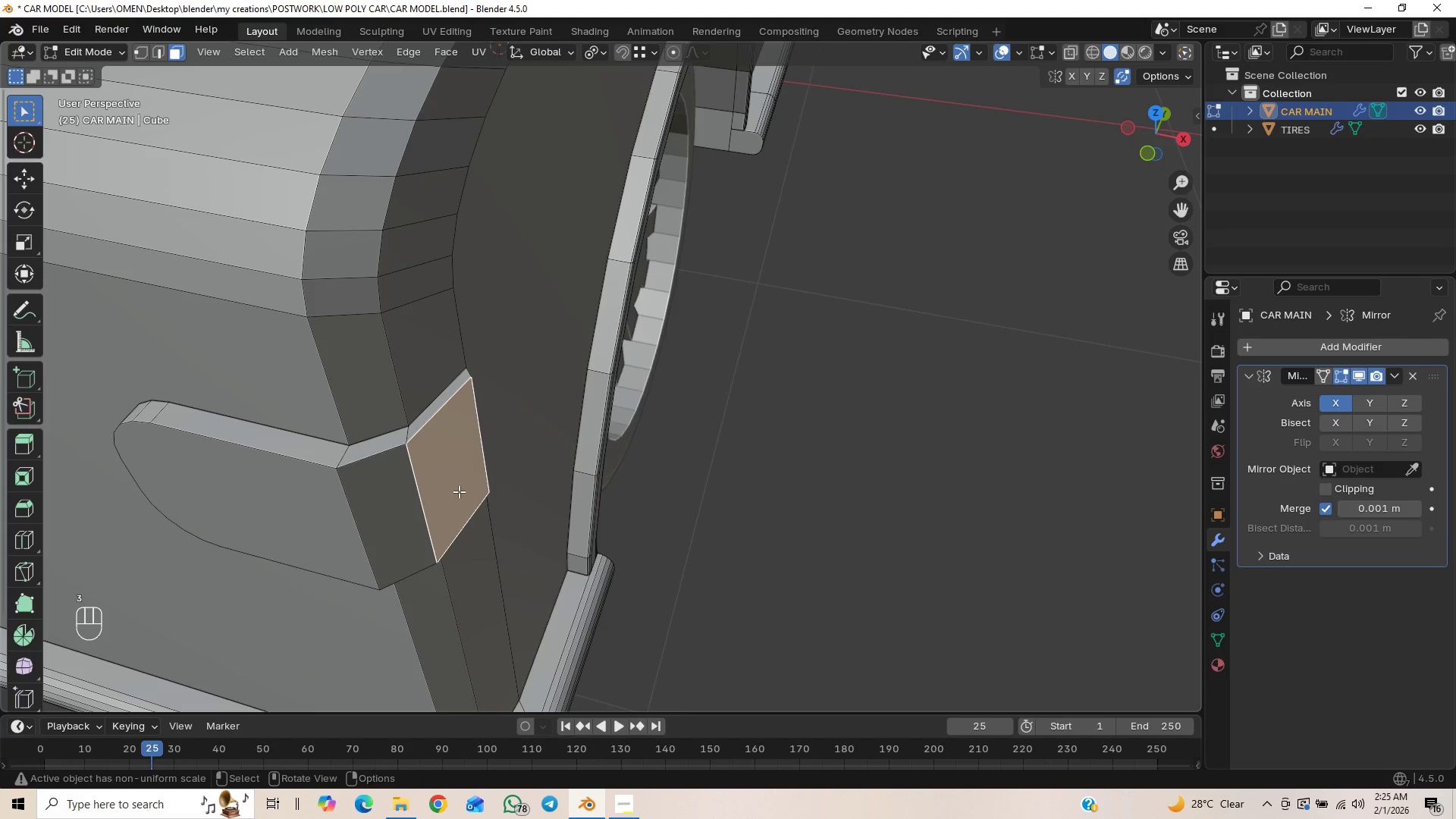 
hold_key(key=ShiftLeft, duration=0.62)
left_click([394, 513])
 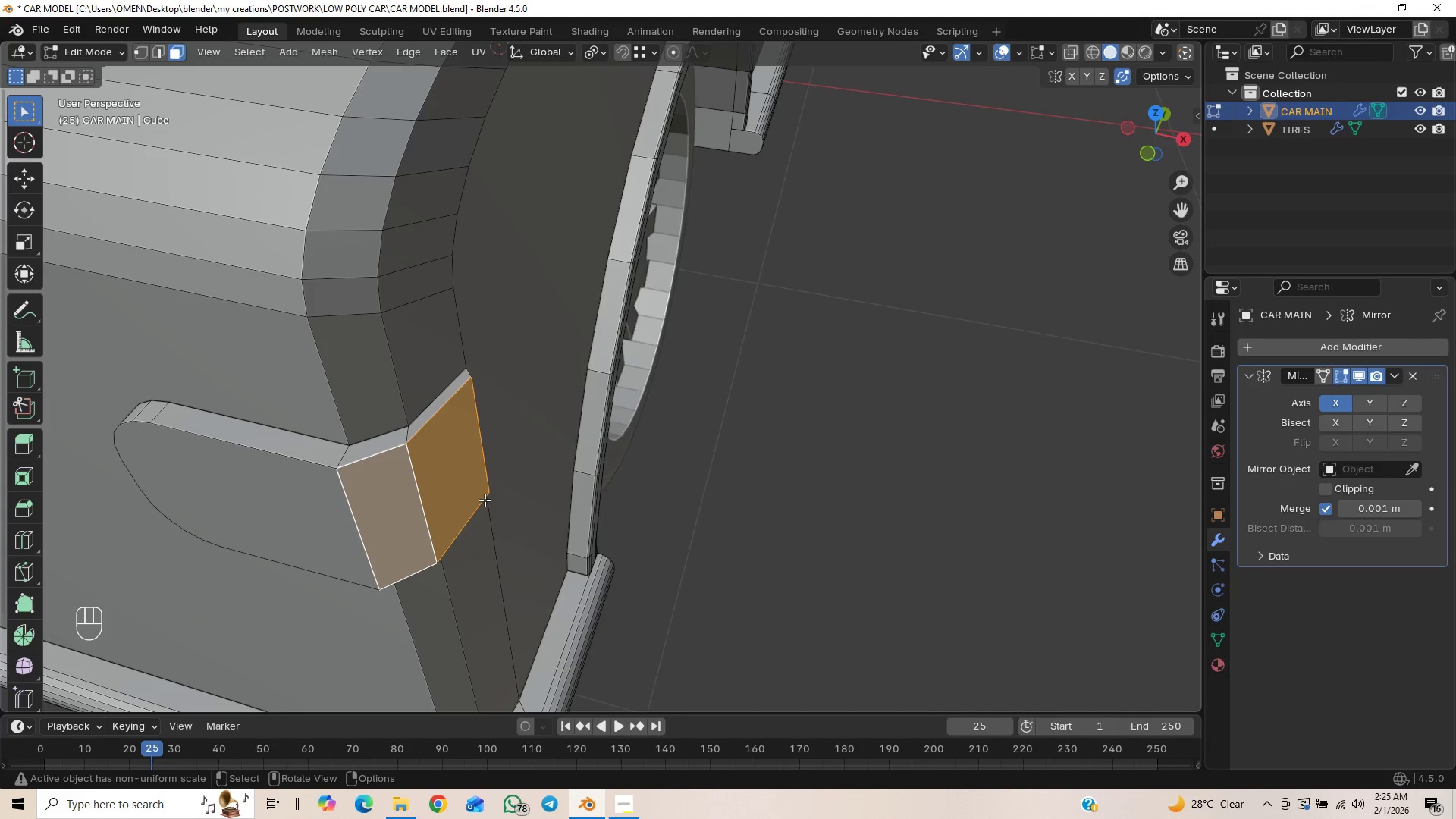 
type(gx)
 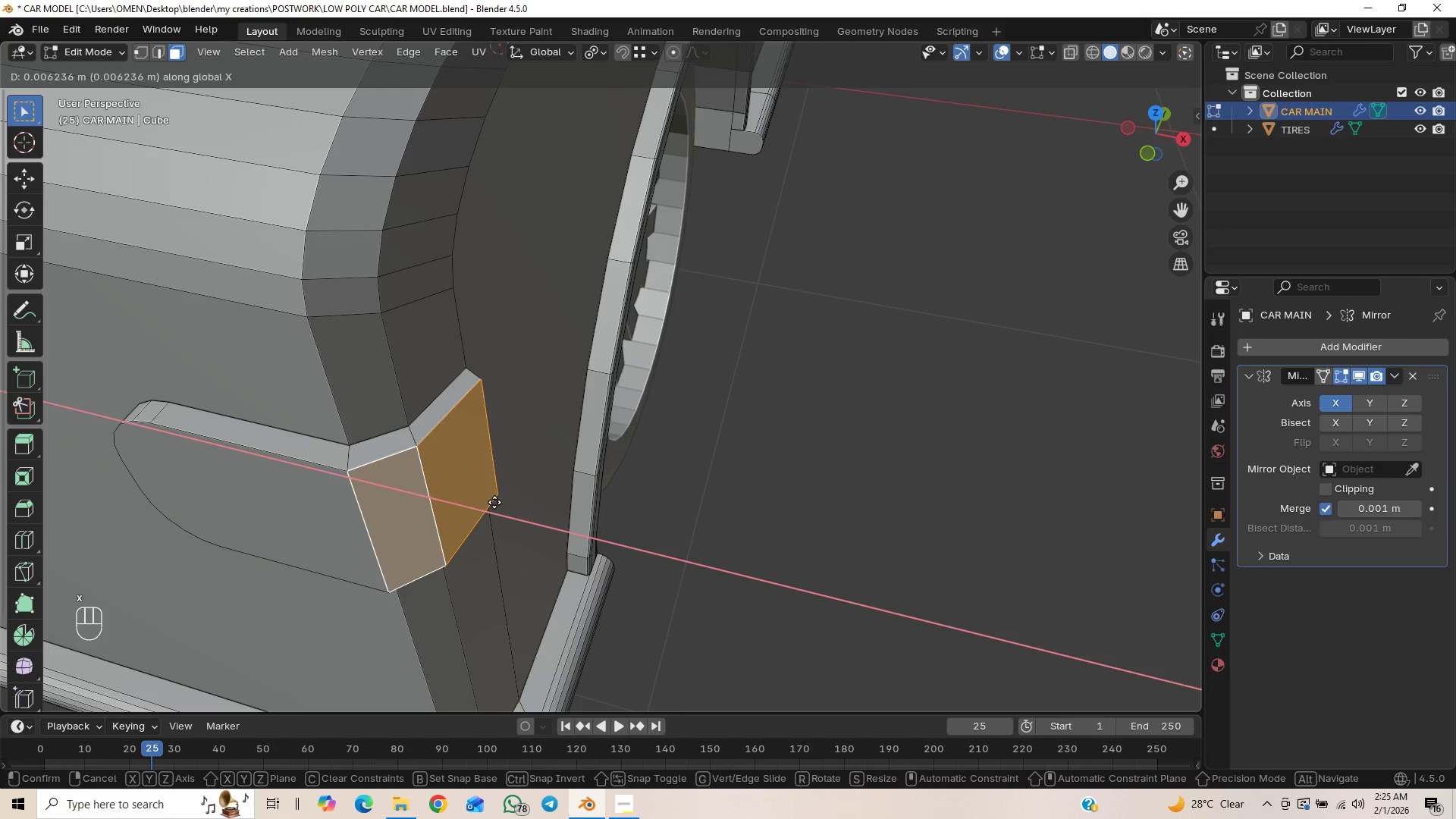 
left_click([494, 502])
 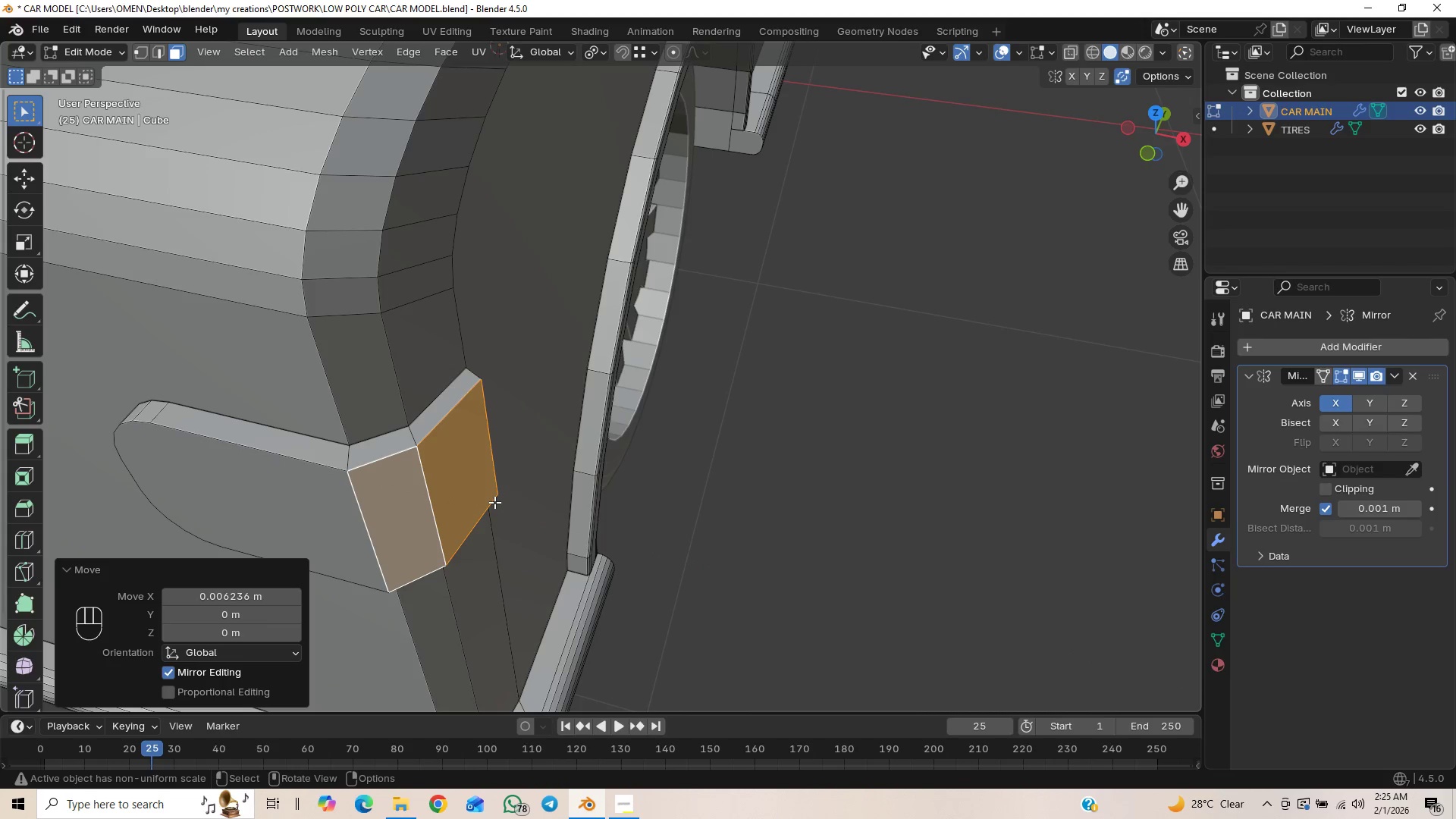 
scroll: coordinate [495, 502], scroll_direction: down, amount: 3.0
 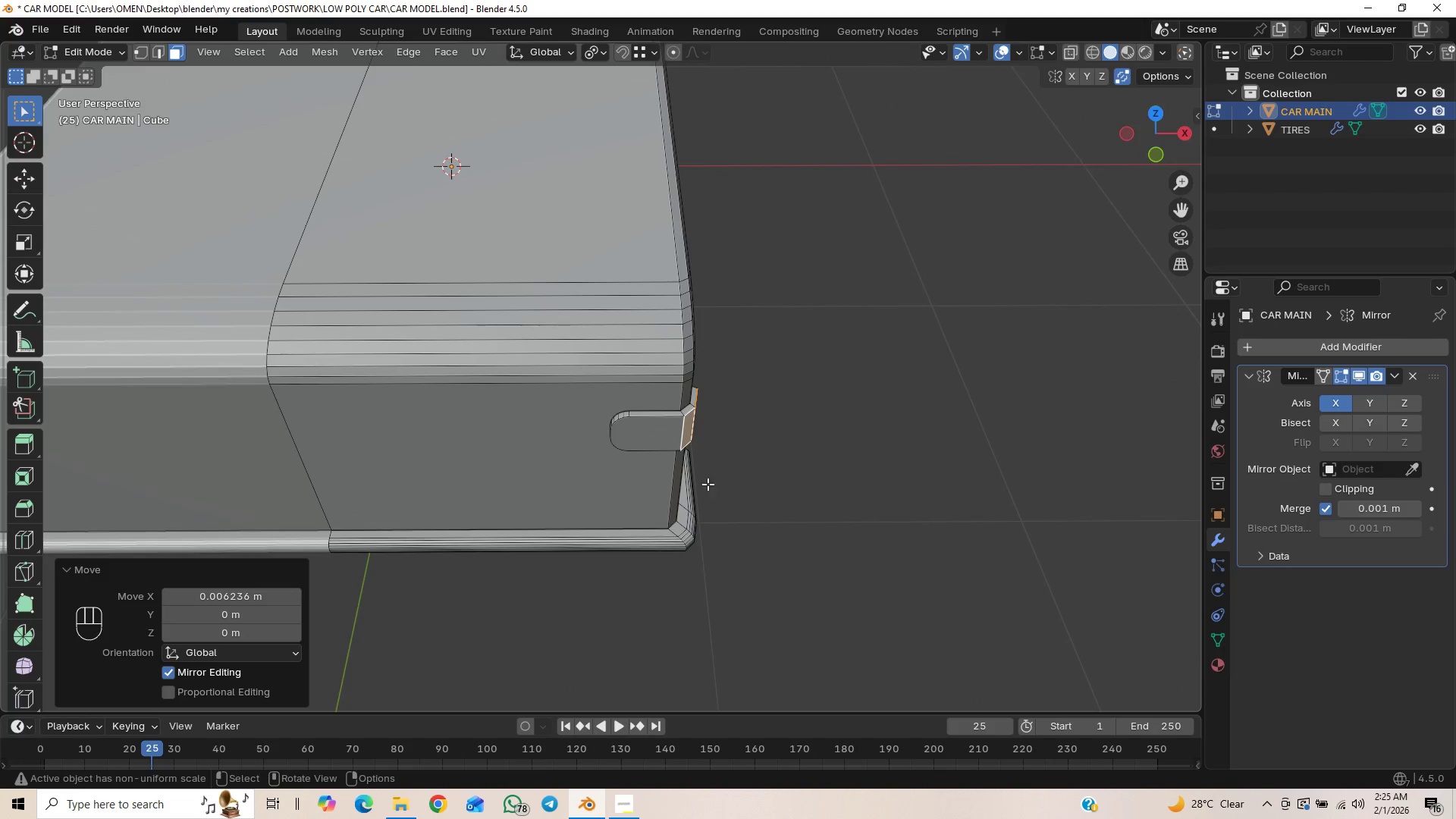 
left_click([805, 434])
 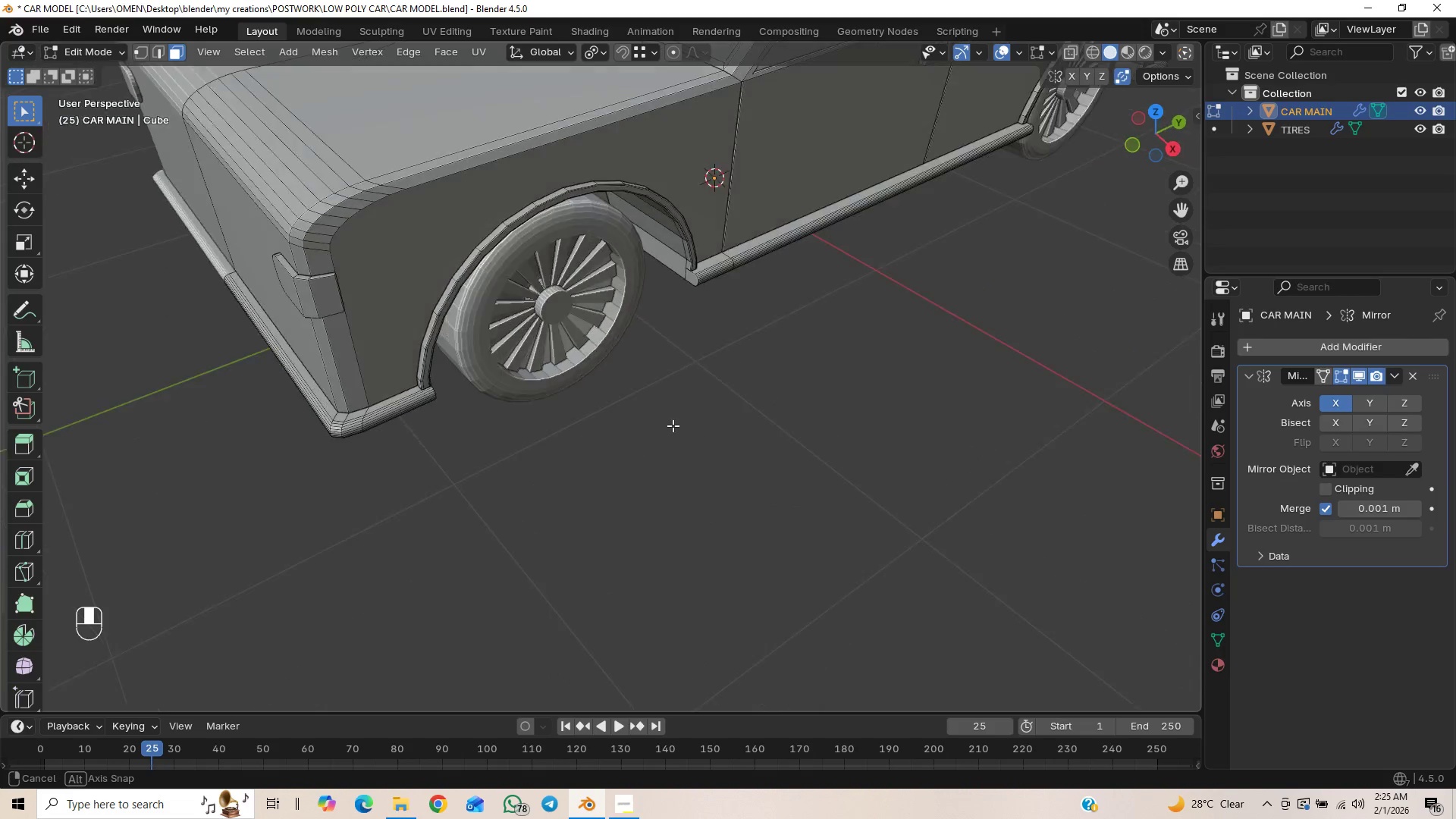 
scroll: coordinate [648, 415], scroll_direction: down, amount: 1.0
 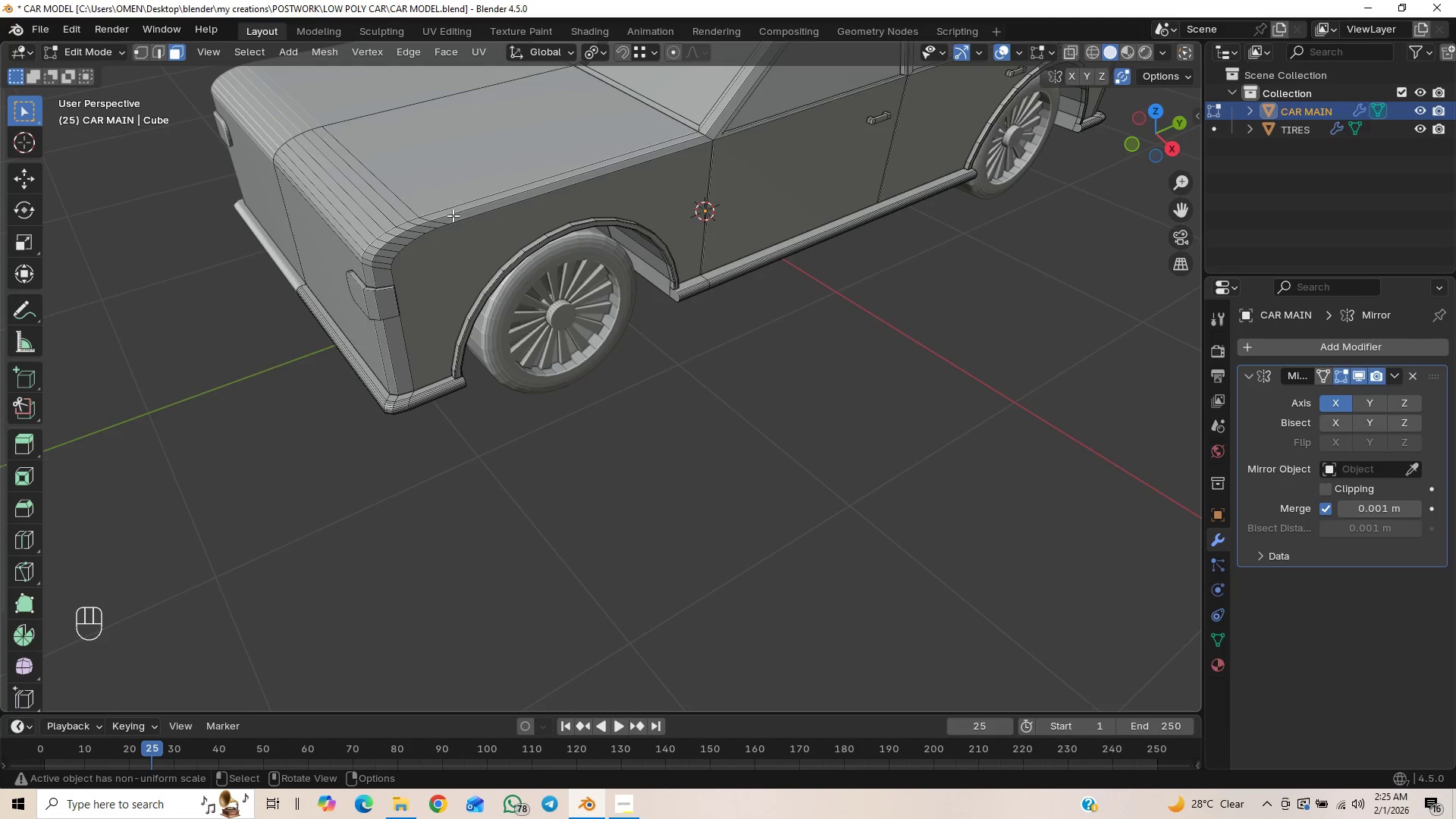 
key(Control+S)
 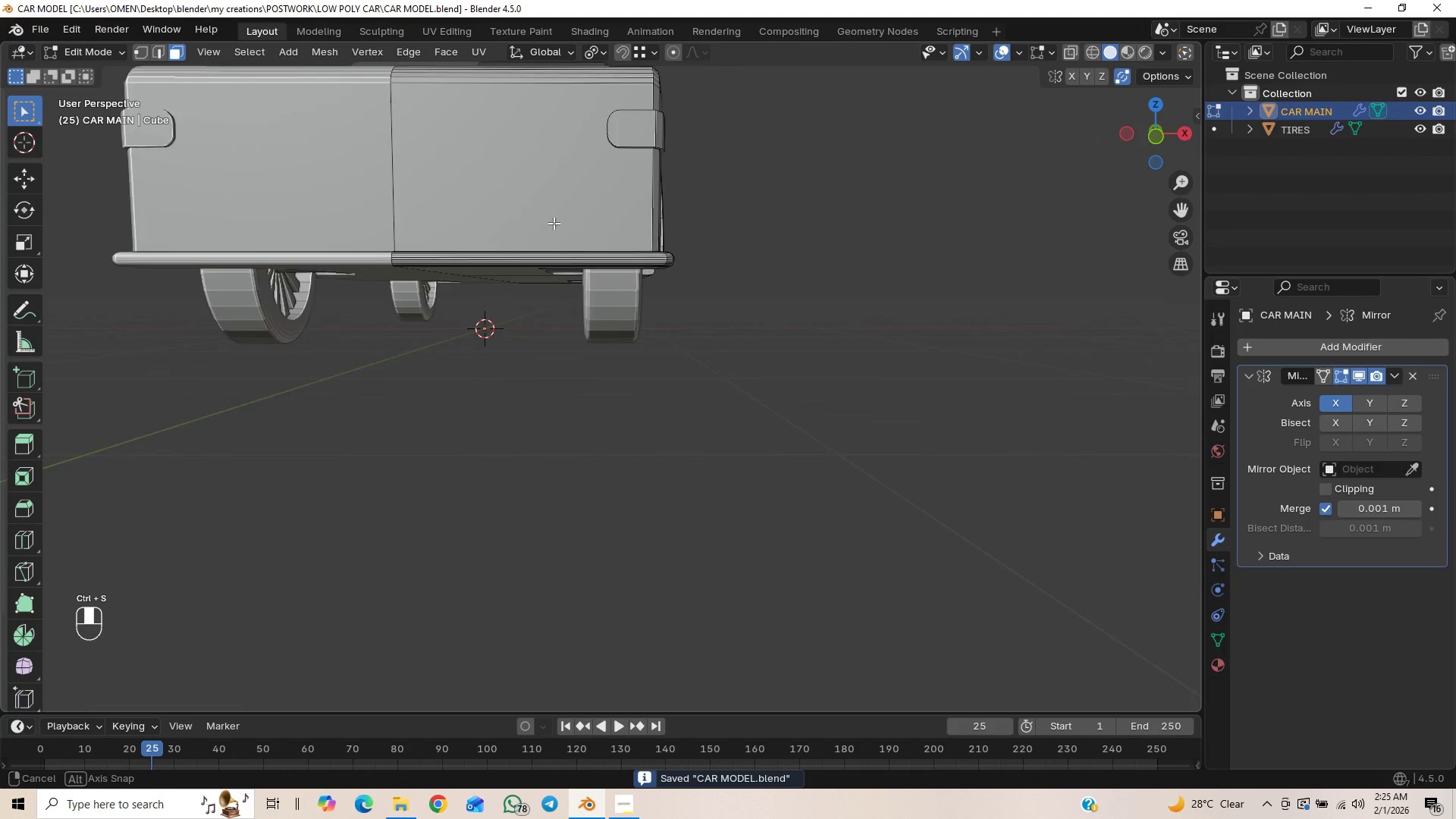 
scroll: coordinate [516, 239], scroll_direction: down, amount: 1.0
 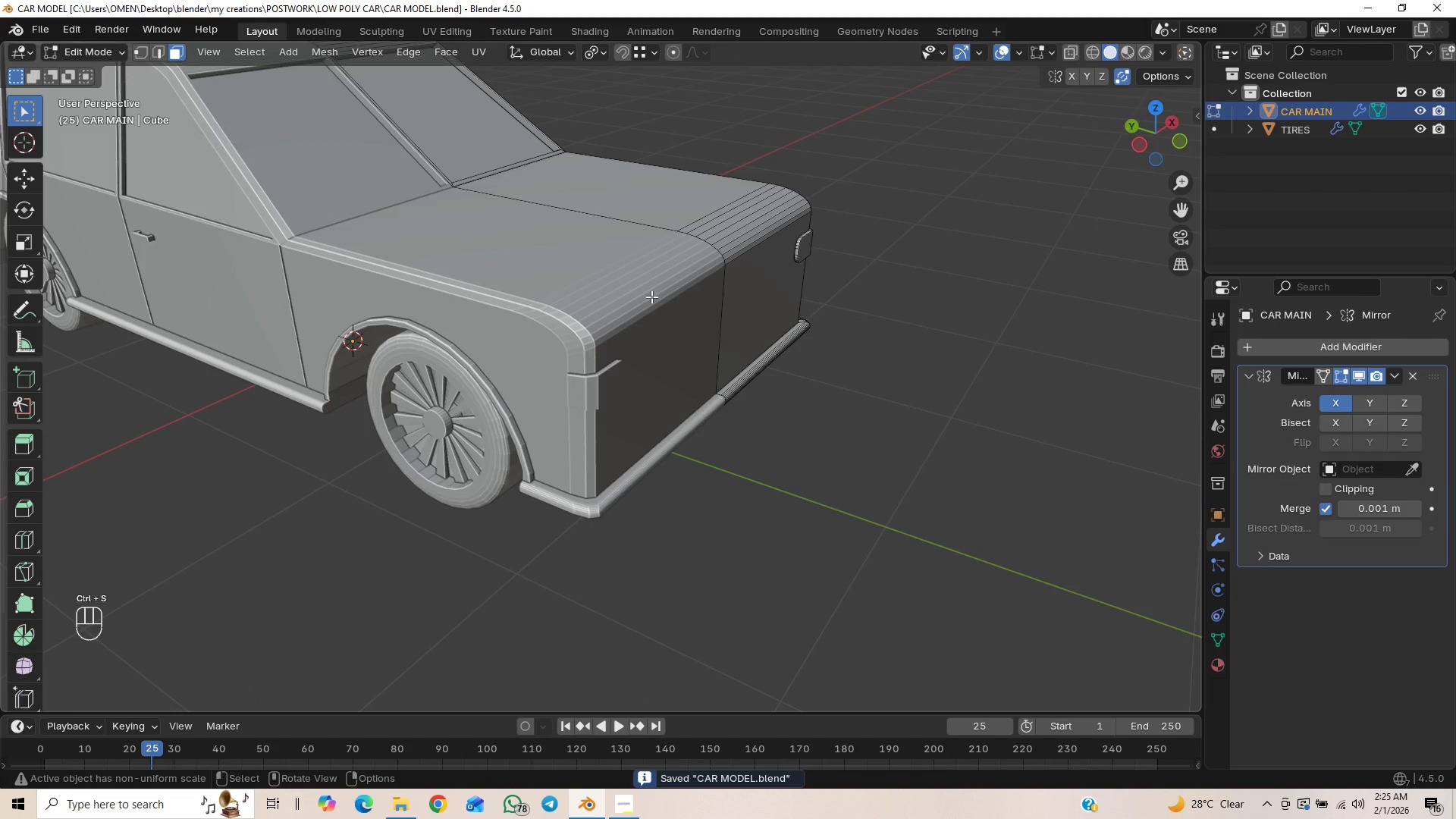 
key(Control+S)
 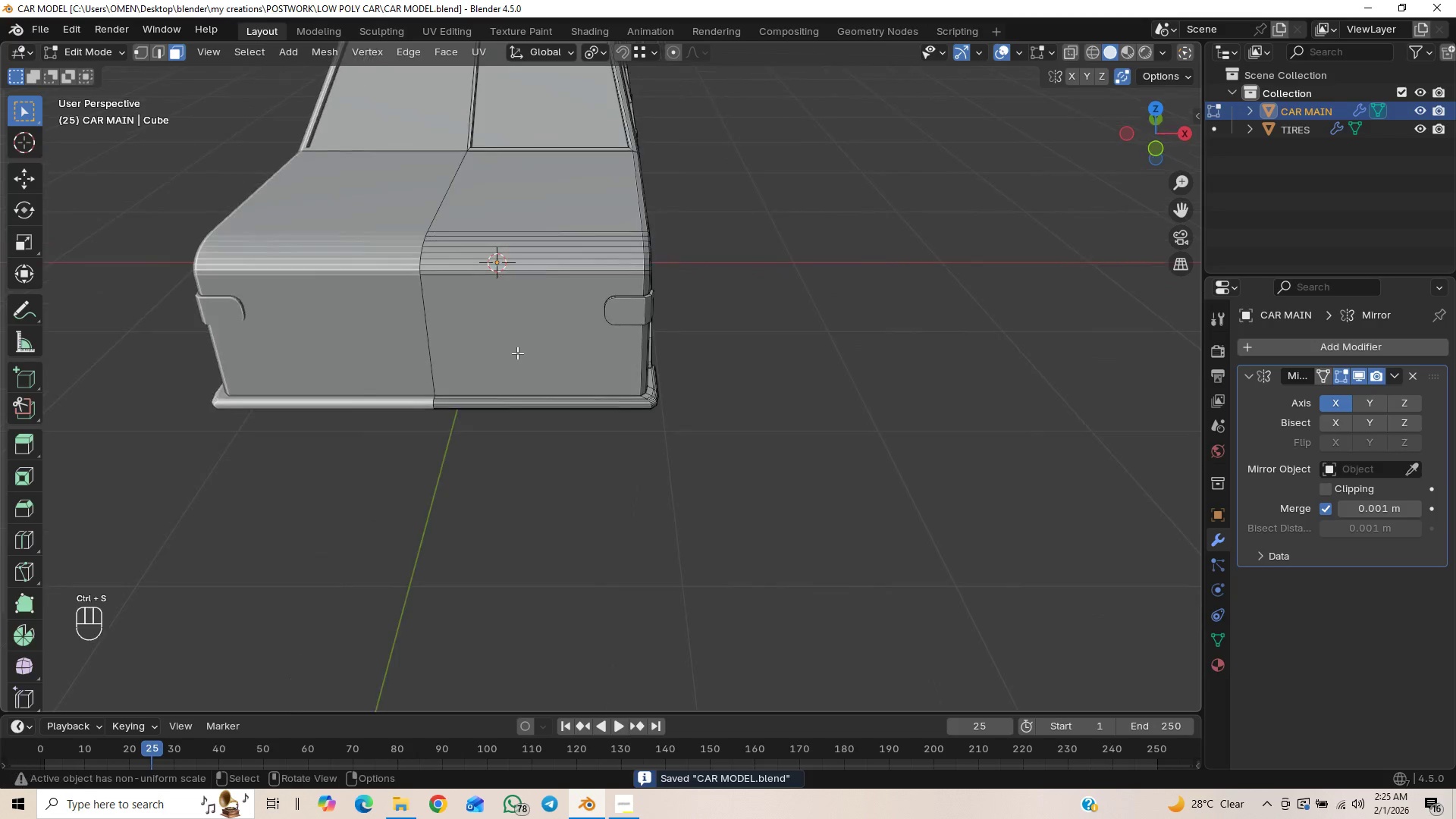 
key(Shift+ShiftLeft)
 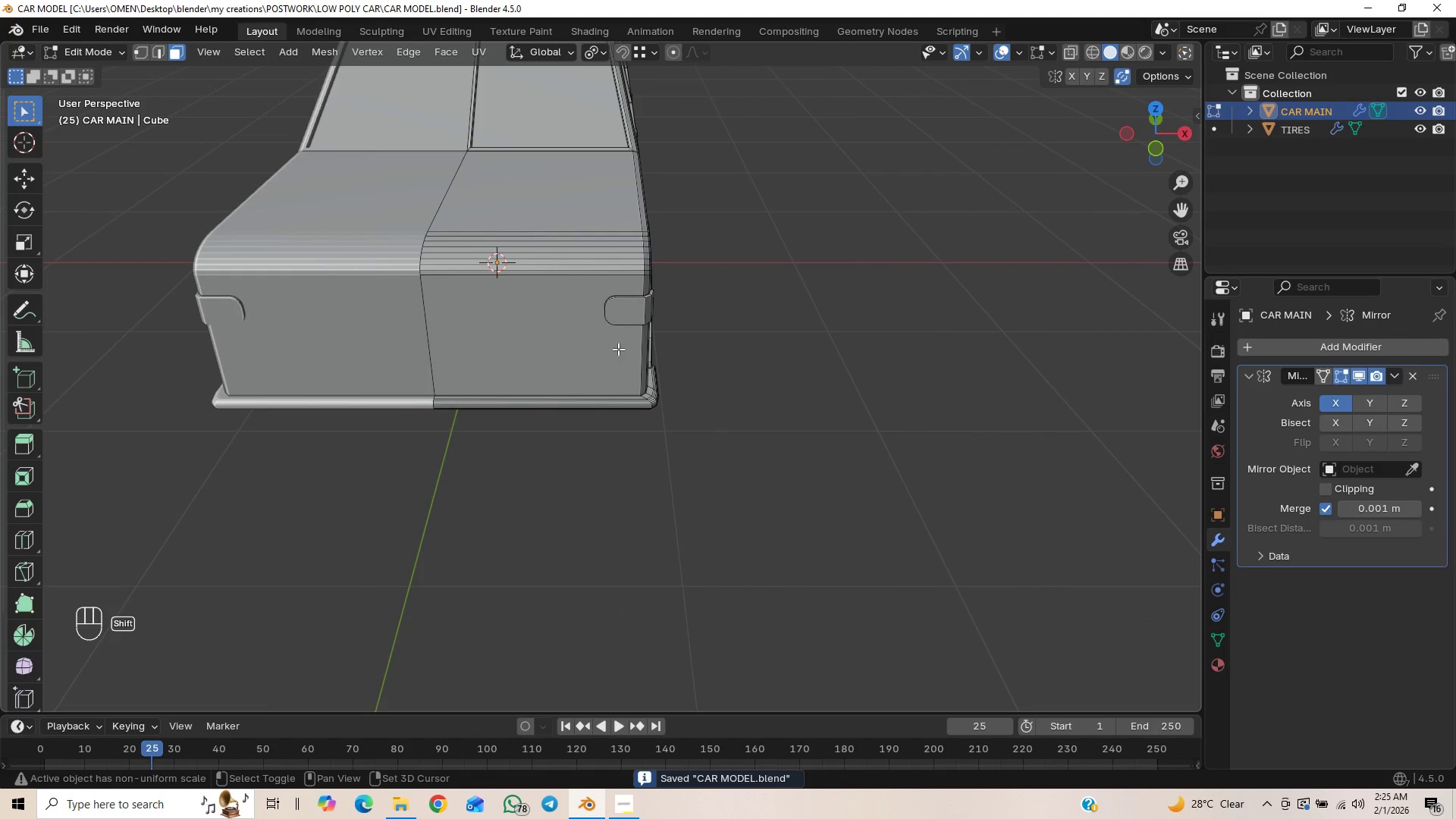 
hold_key(key=ShiftLeft, duration=0.41)
 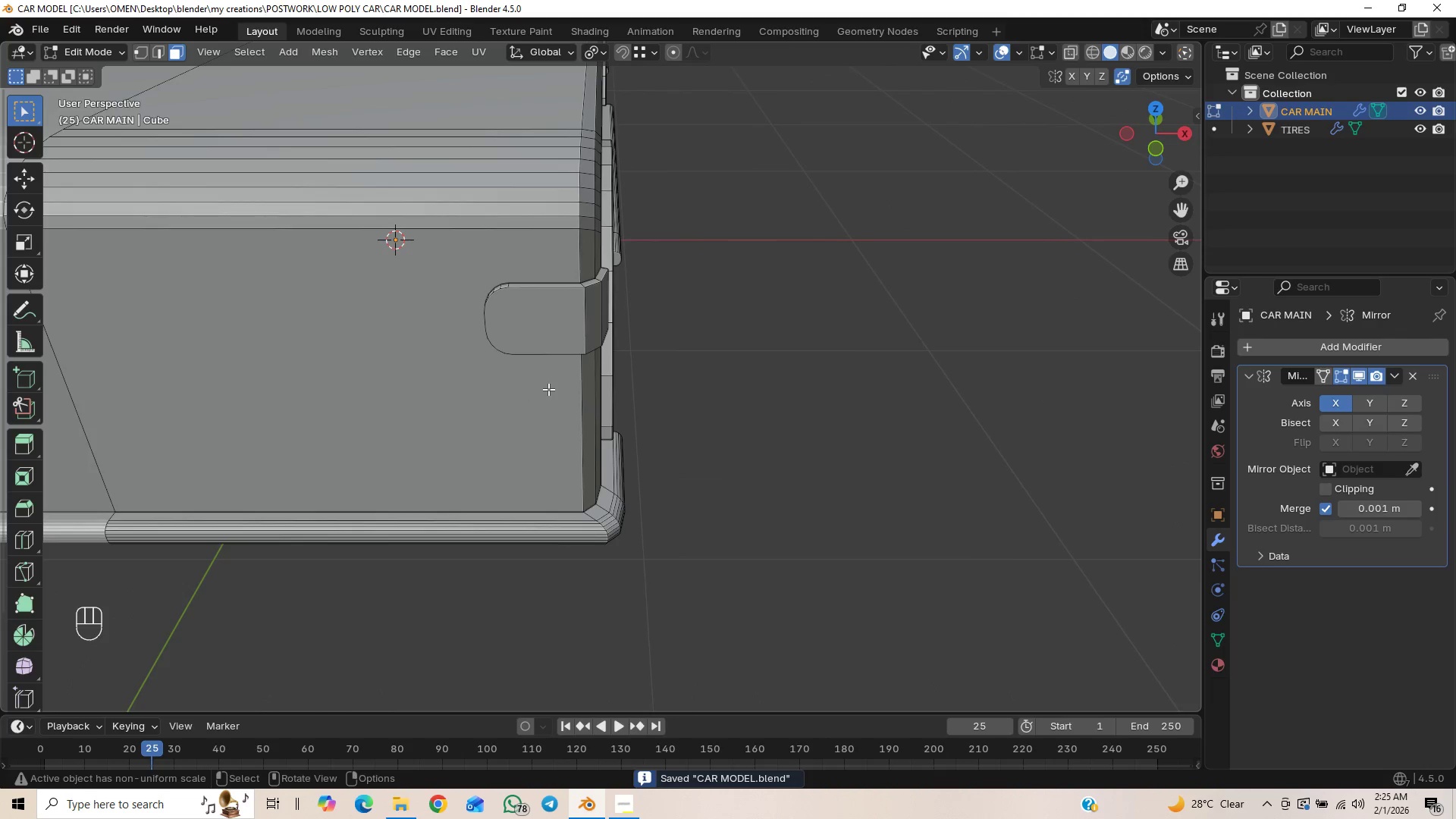 
scroll: coordinate [635, 347], scroll_direction: up, amount: 3.0
 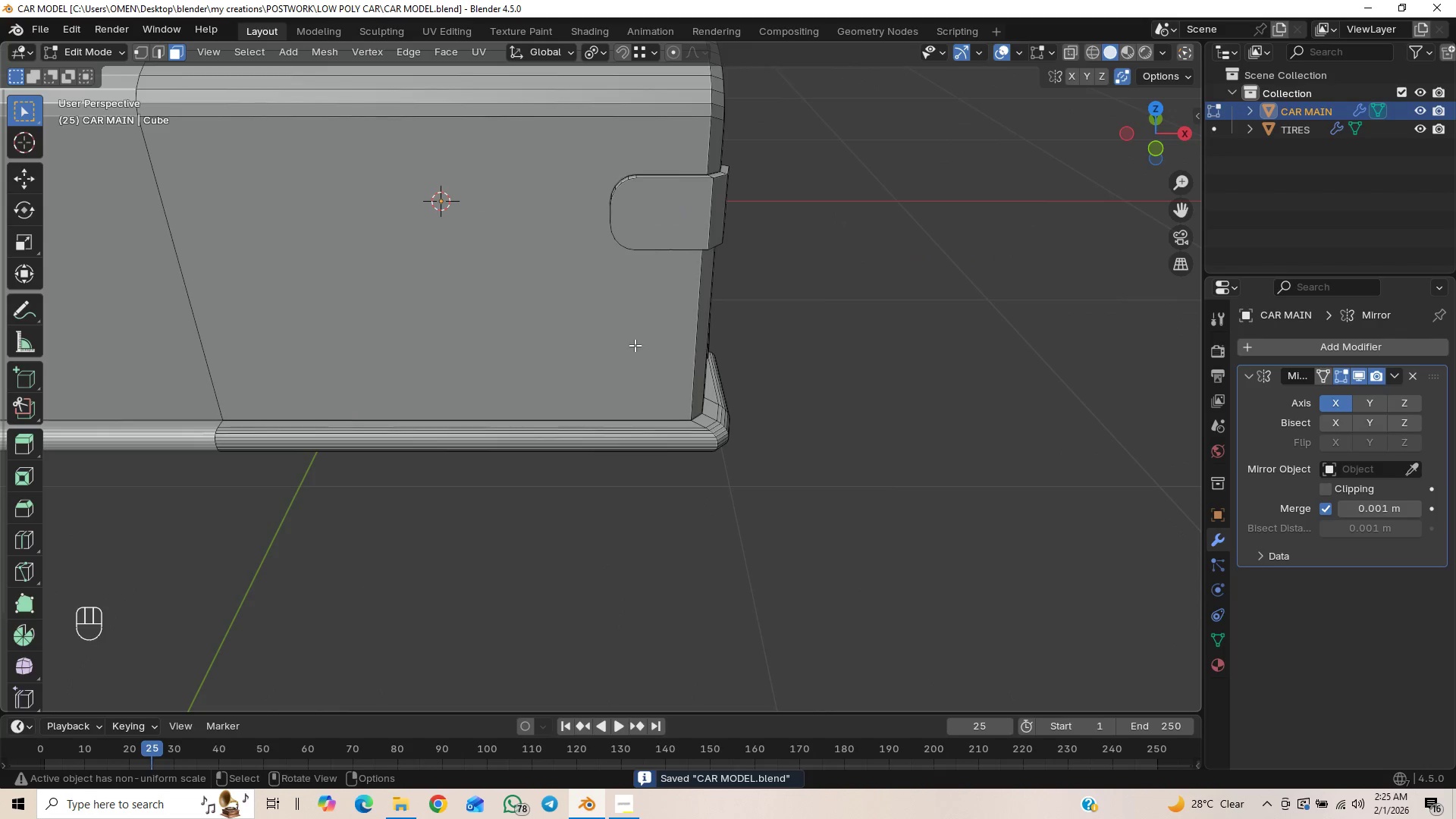 
key(Shift+ShiftLeft)
 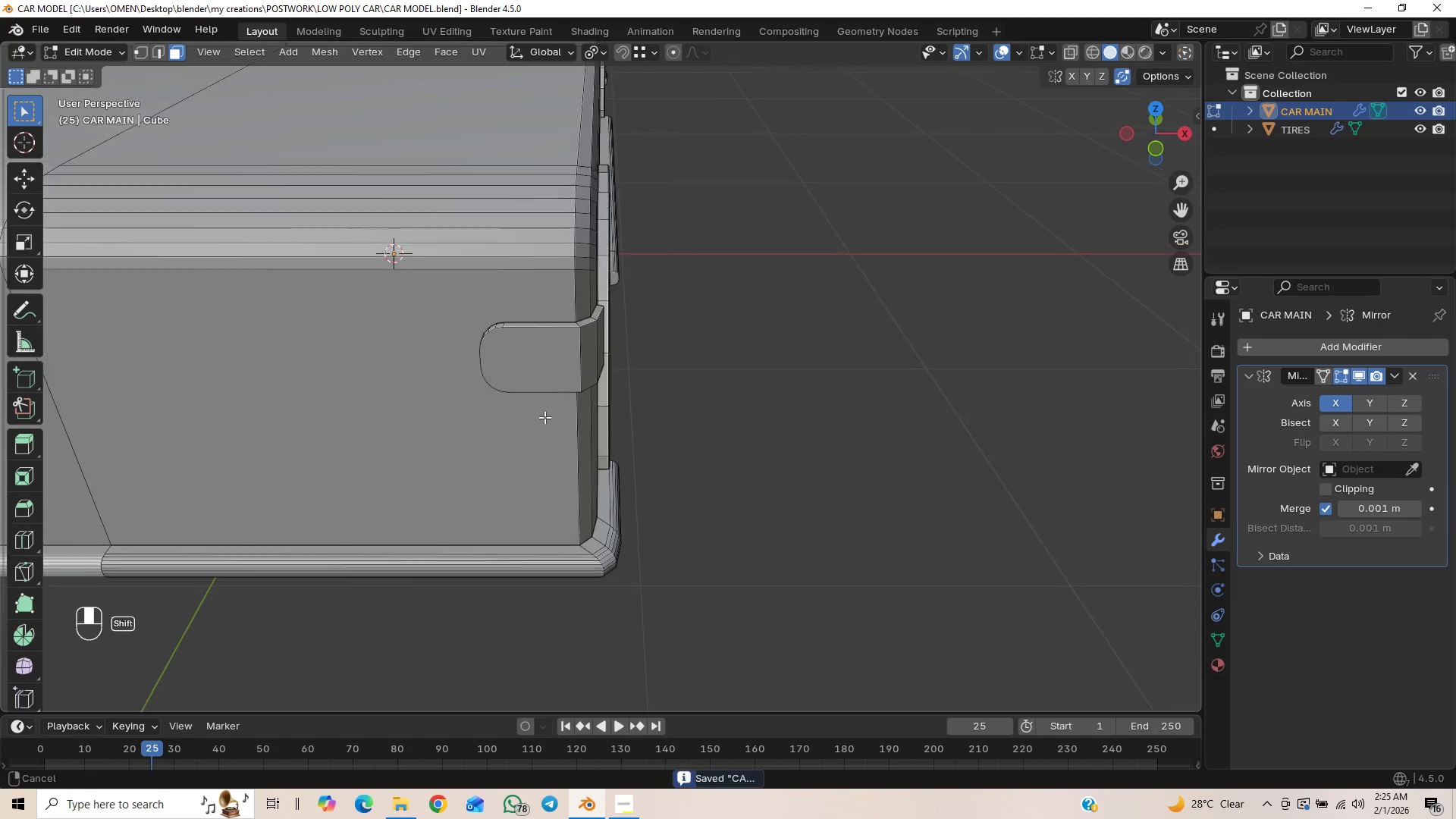 
scroll: coordinate [566, 450], scroll_direction: up, amount: 1.0